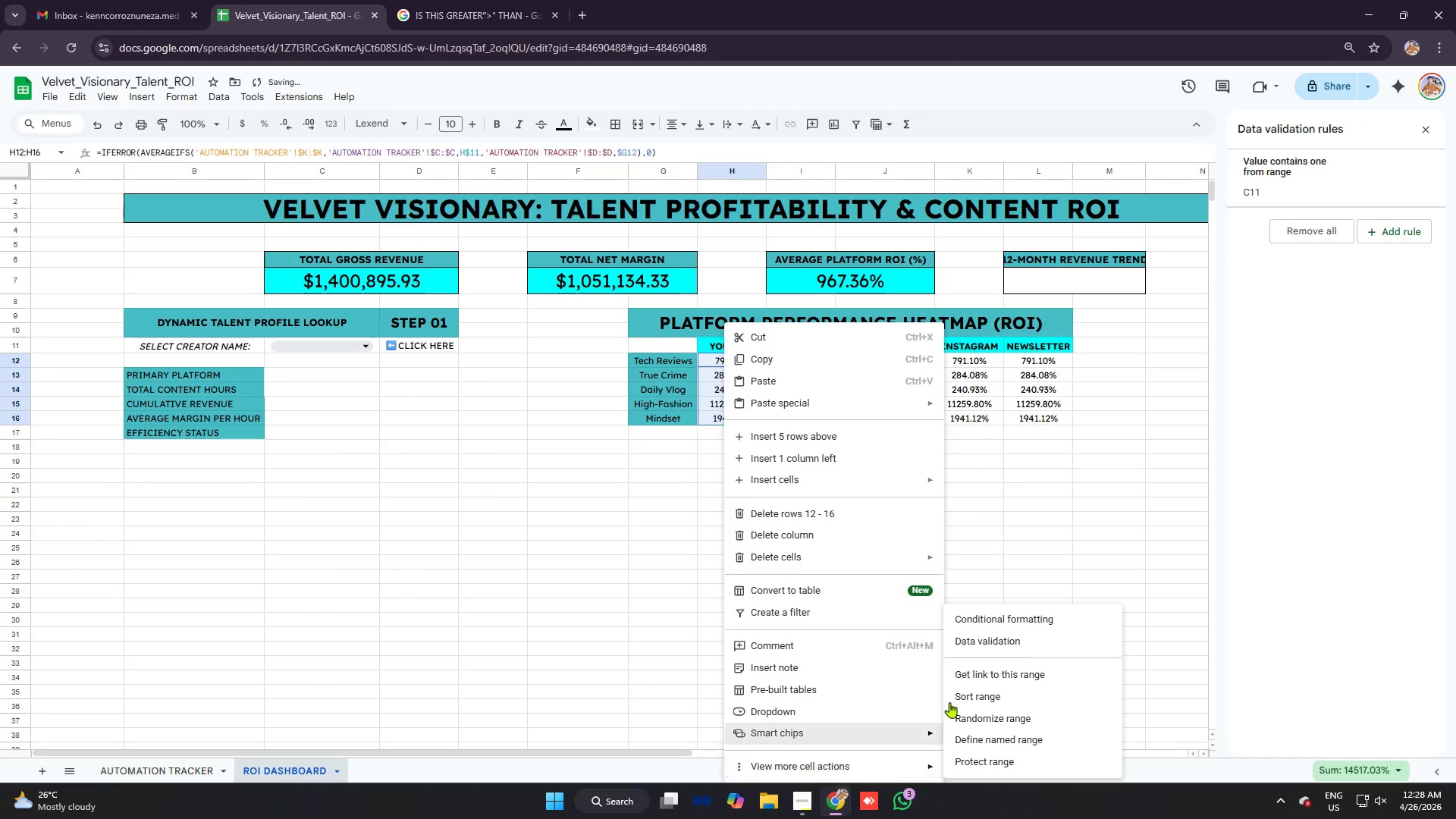 
left_click([1032, 626])
 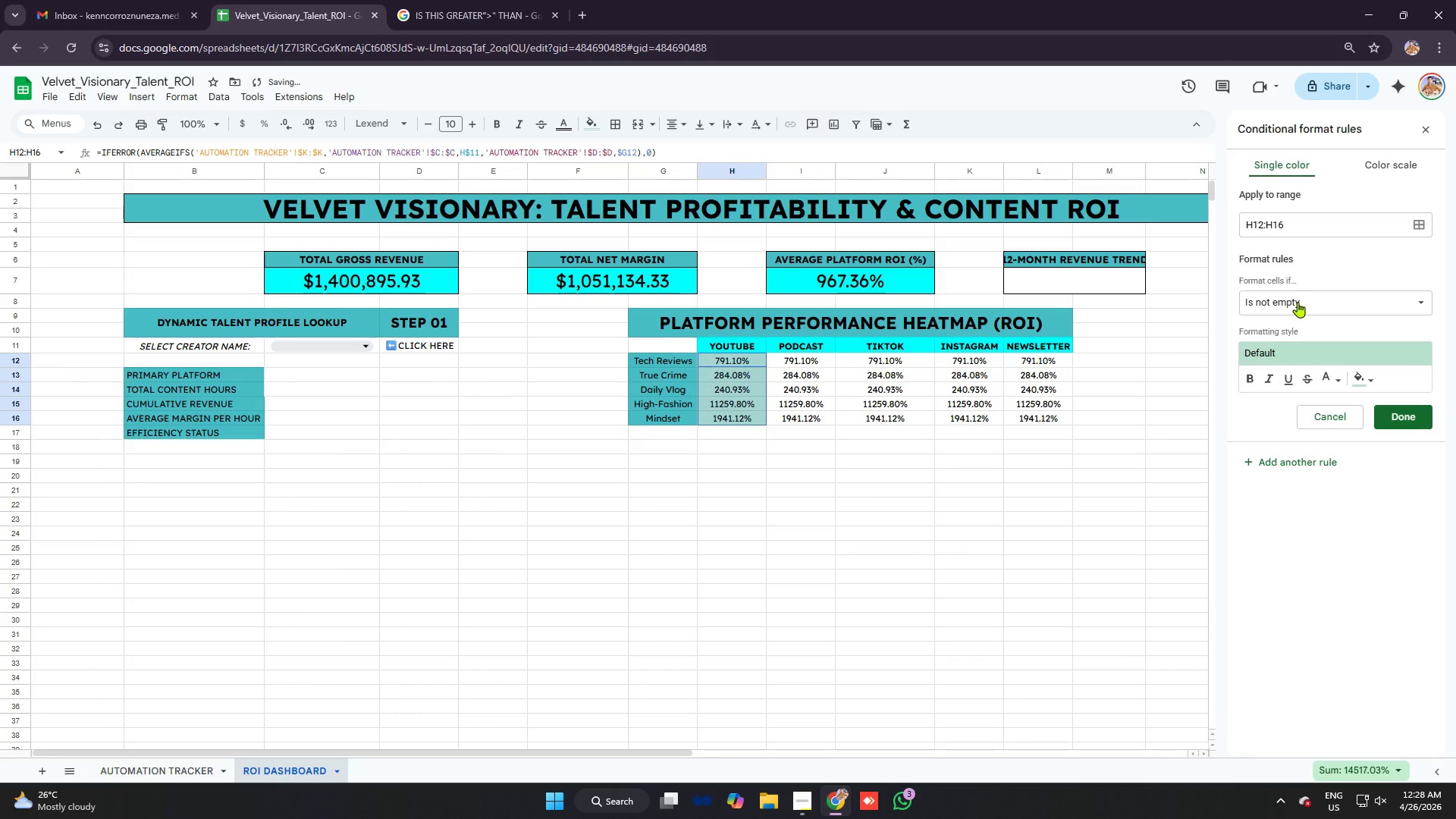 
left_click([1298, 302])
 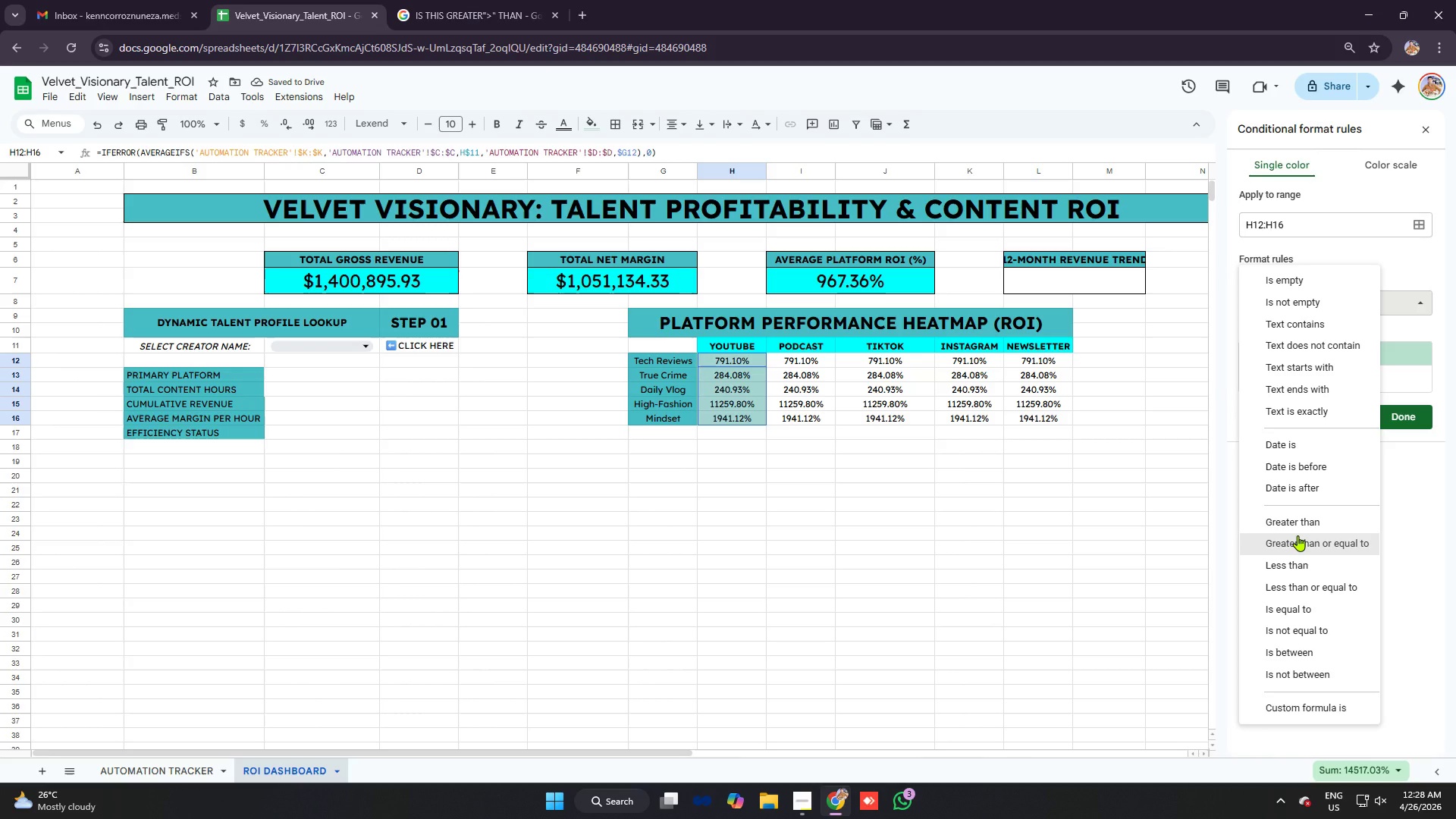 
left_click([1298, 535])
 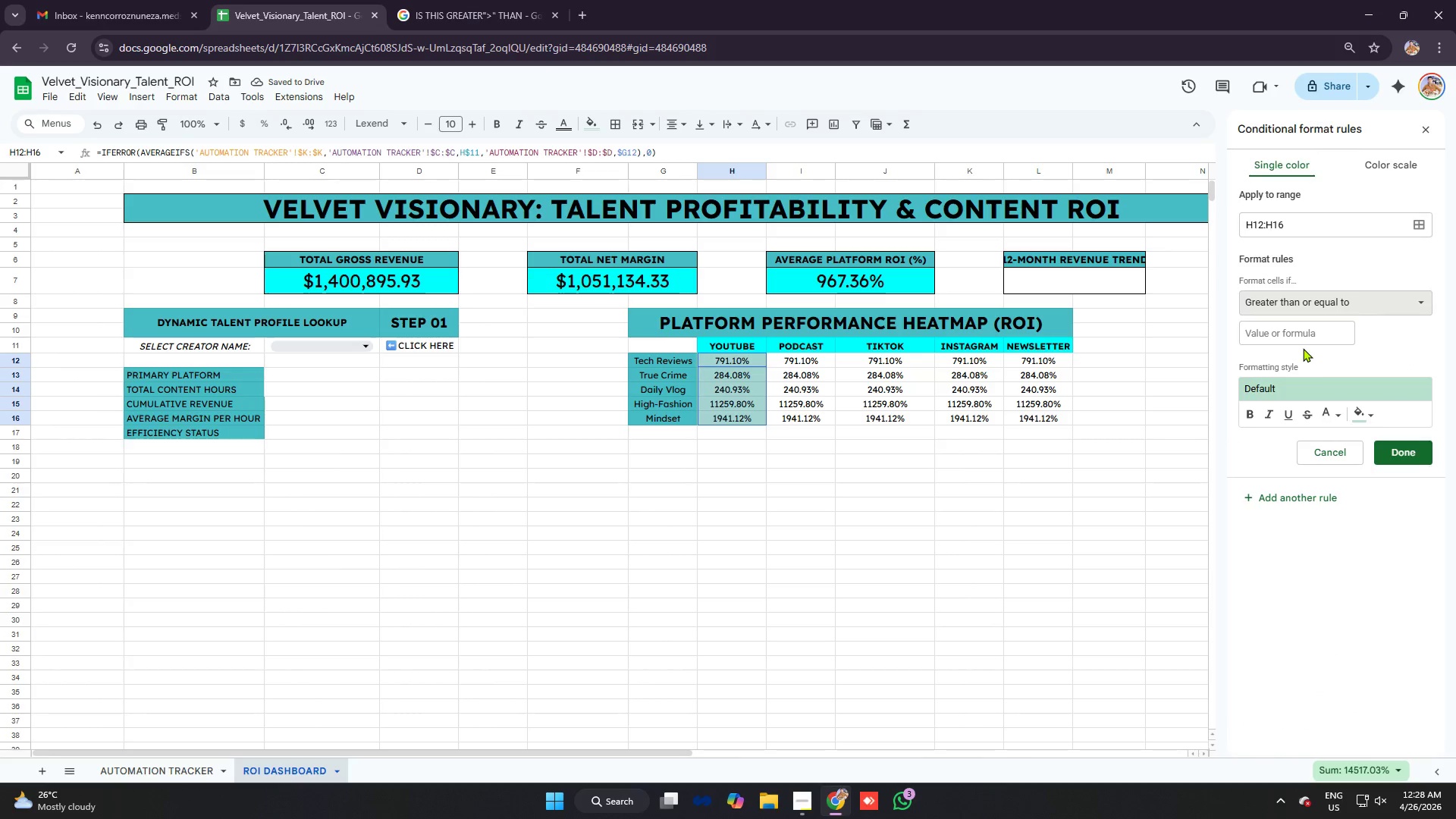 
left_click([1302, 328])
 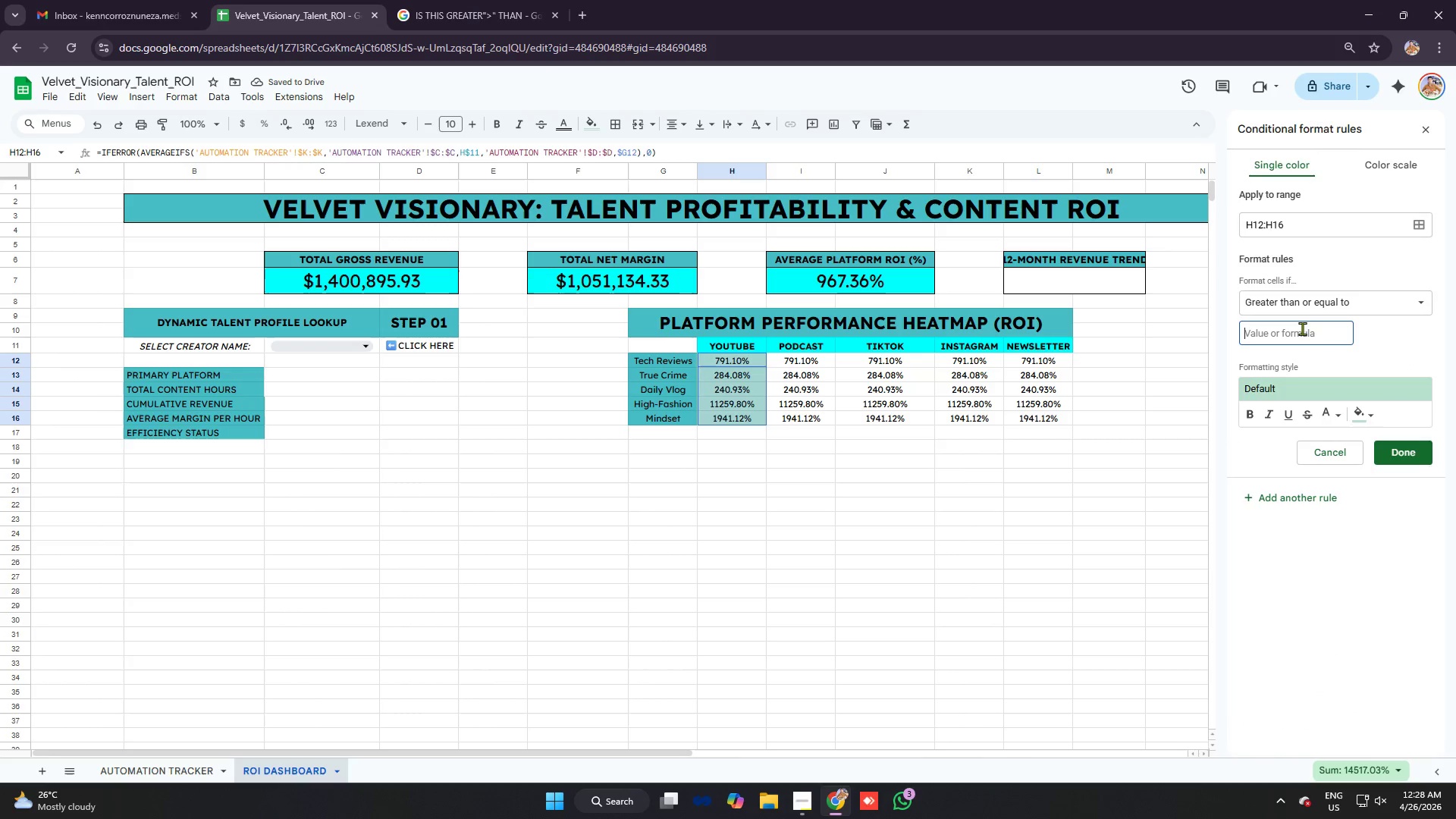 
key(Control+V)
 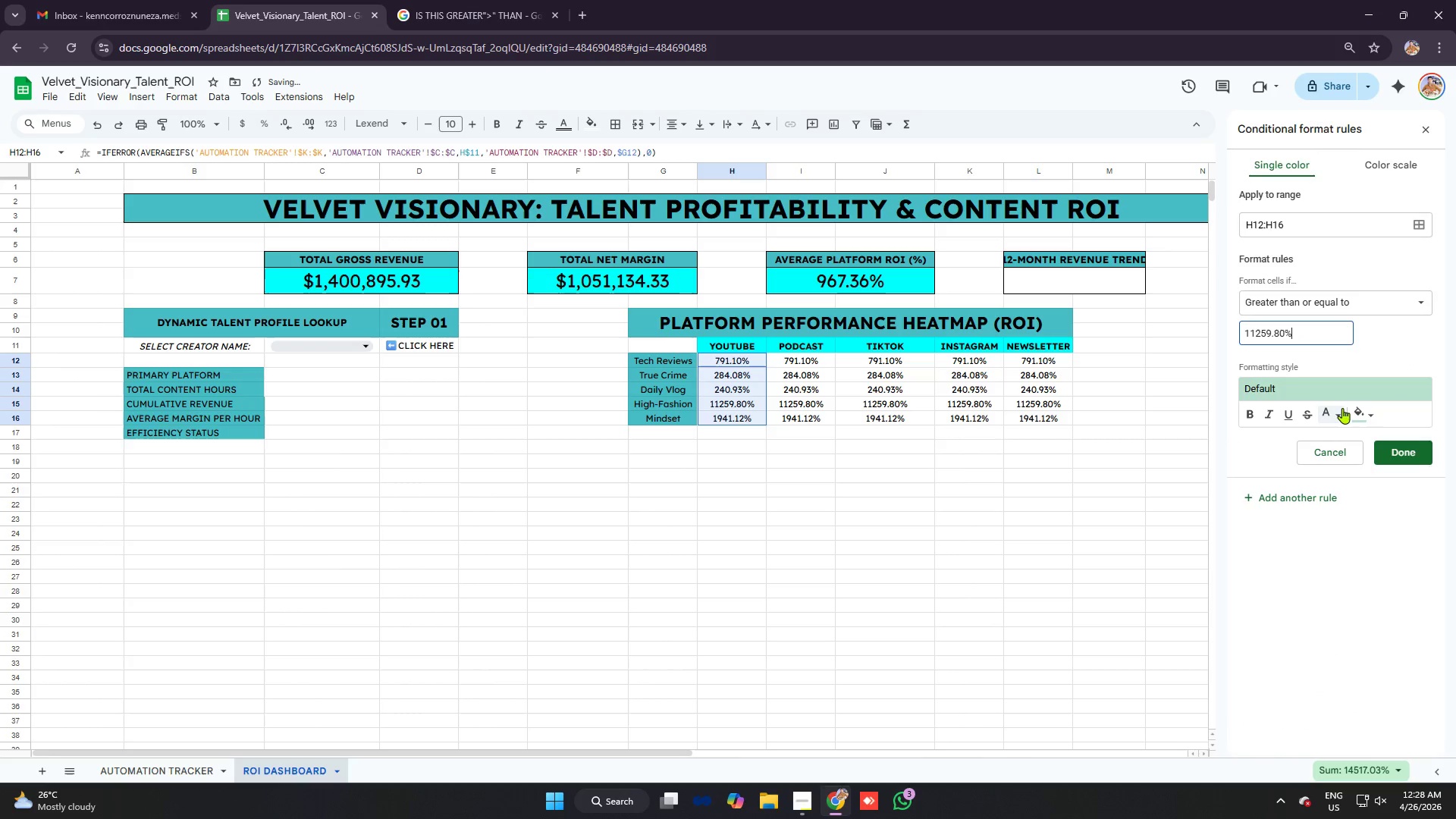 
left_click([1366, 410])
 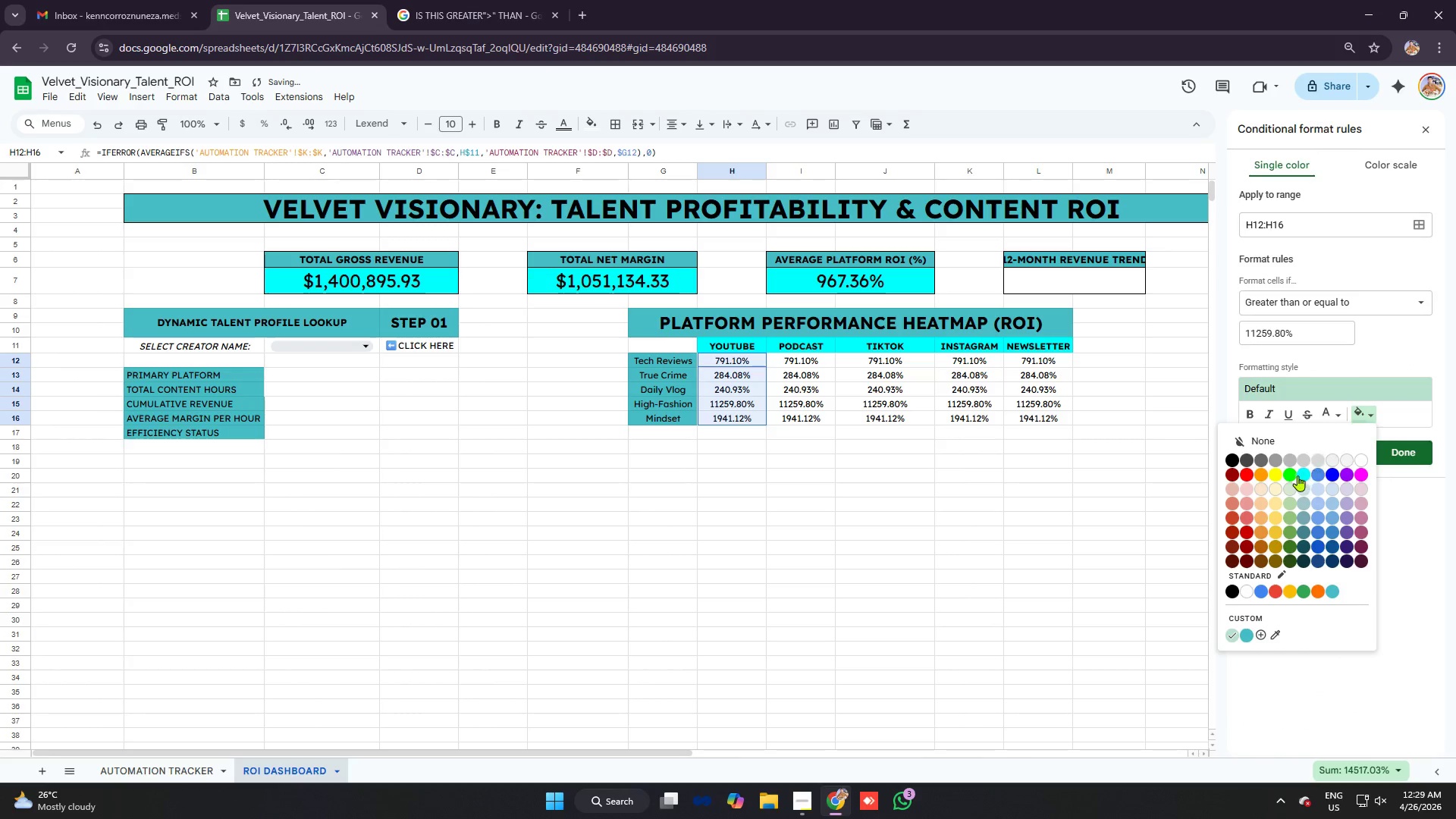 
left_click([1291, 475])
 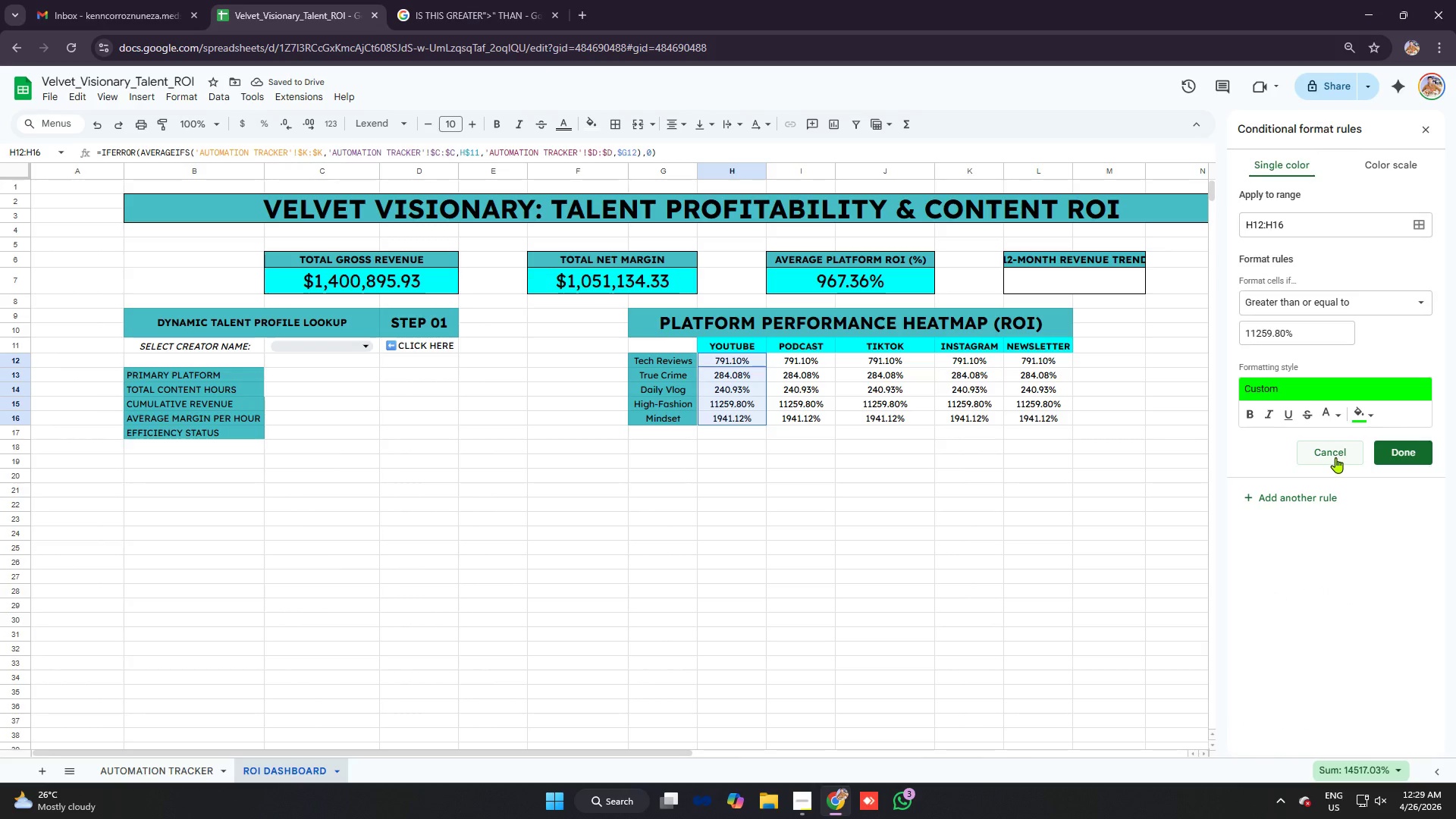 
wait(5.27)
 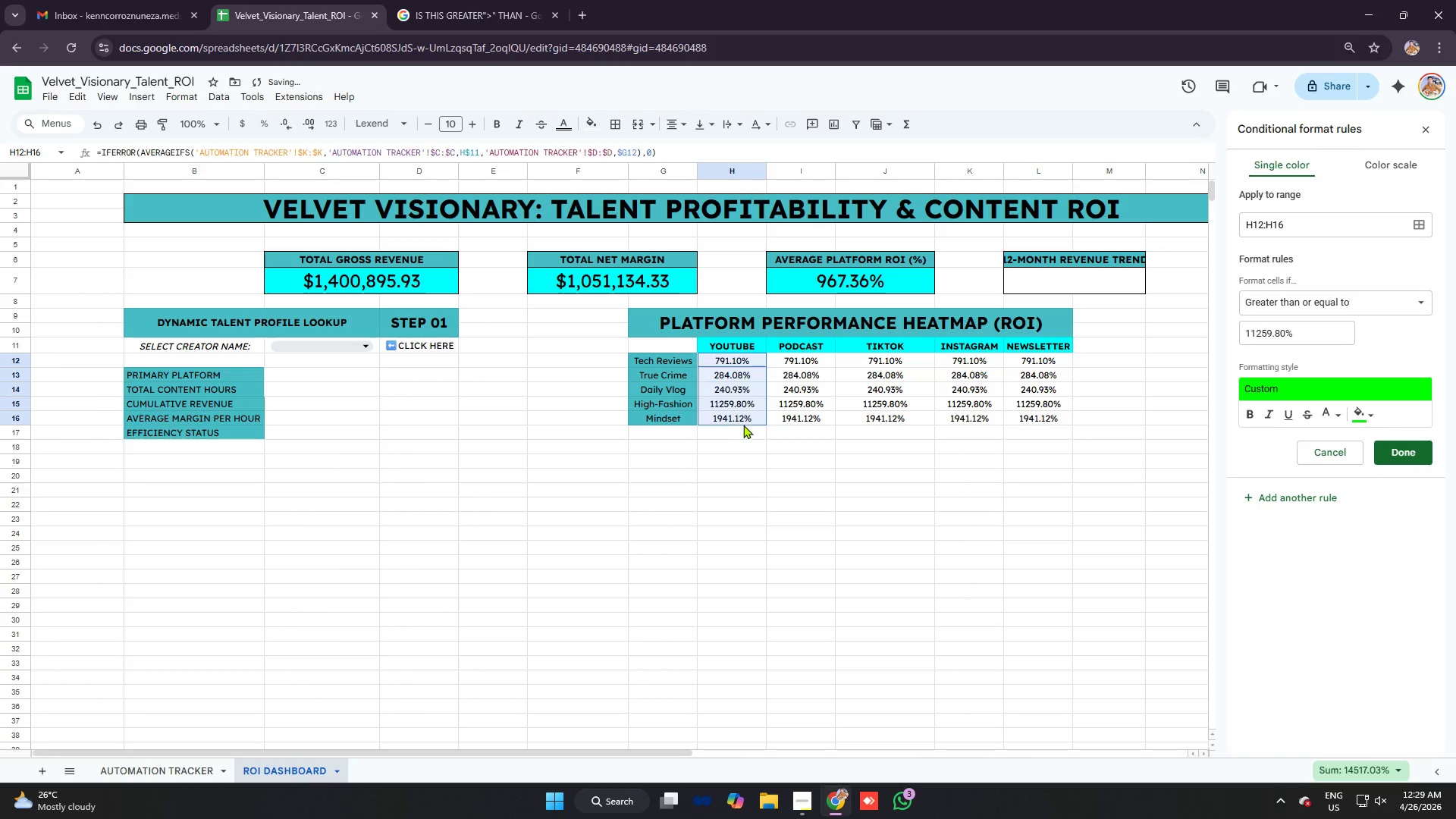 
left_click([1334, 452])
 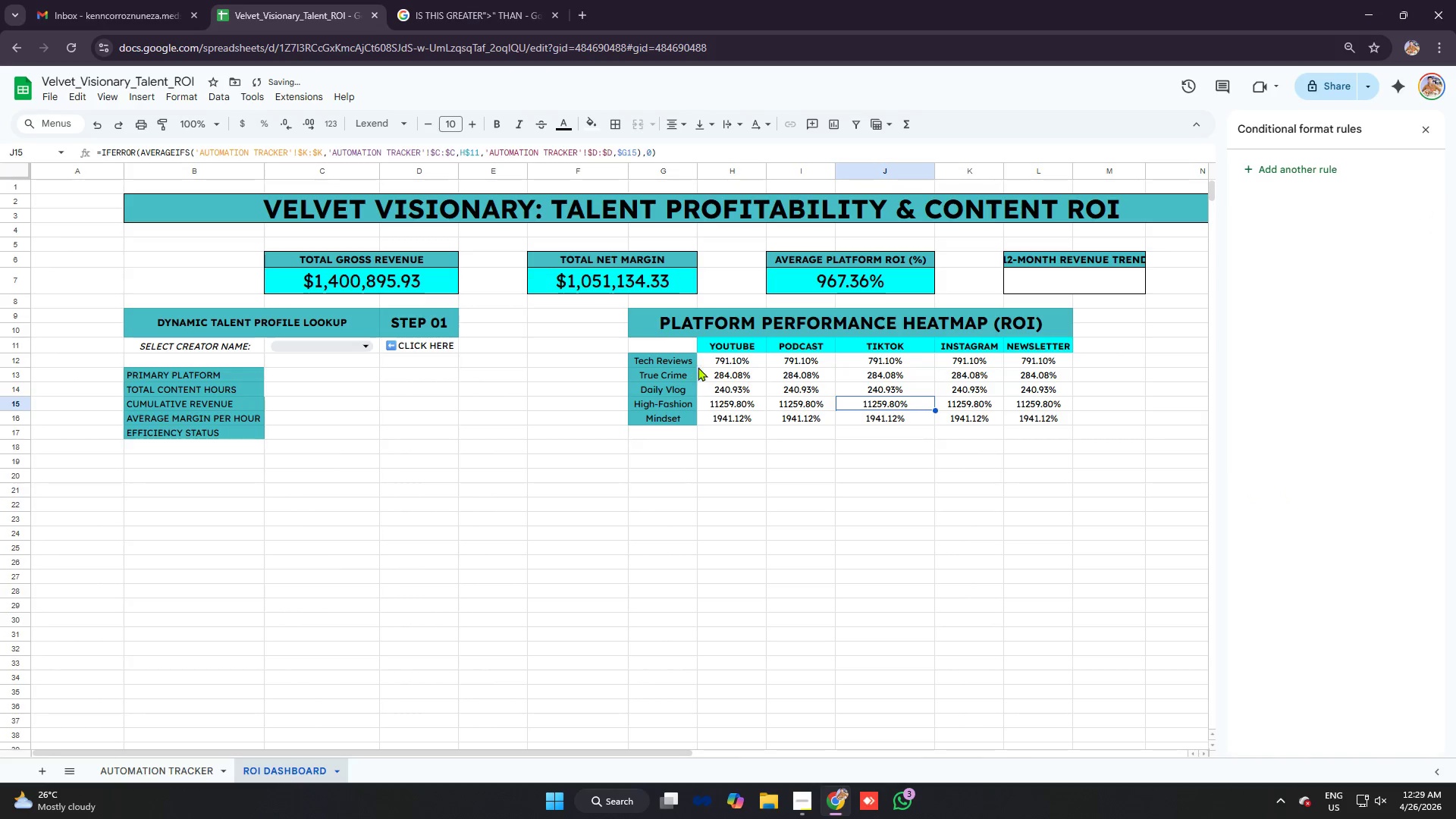 
key(Alt+AltLeft)
 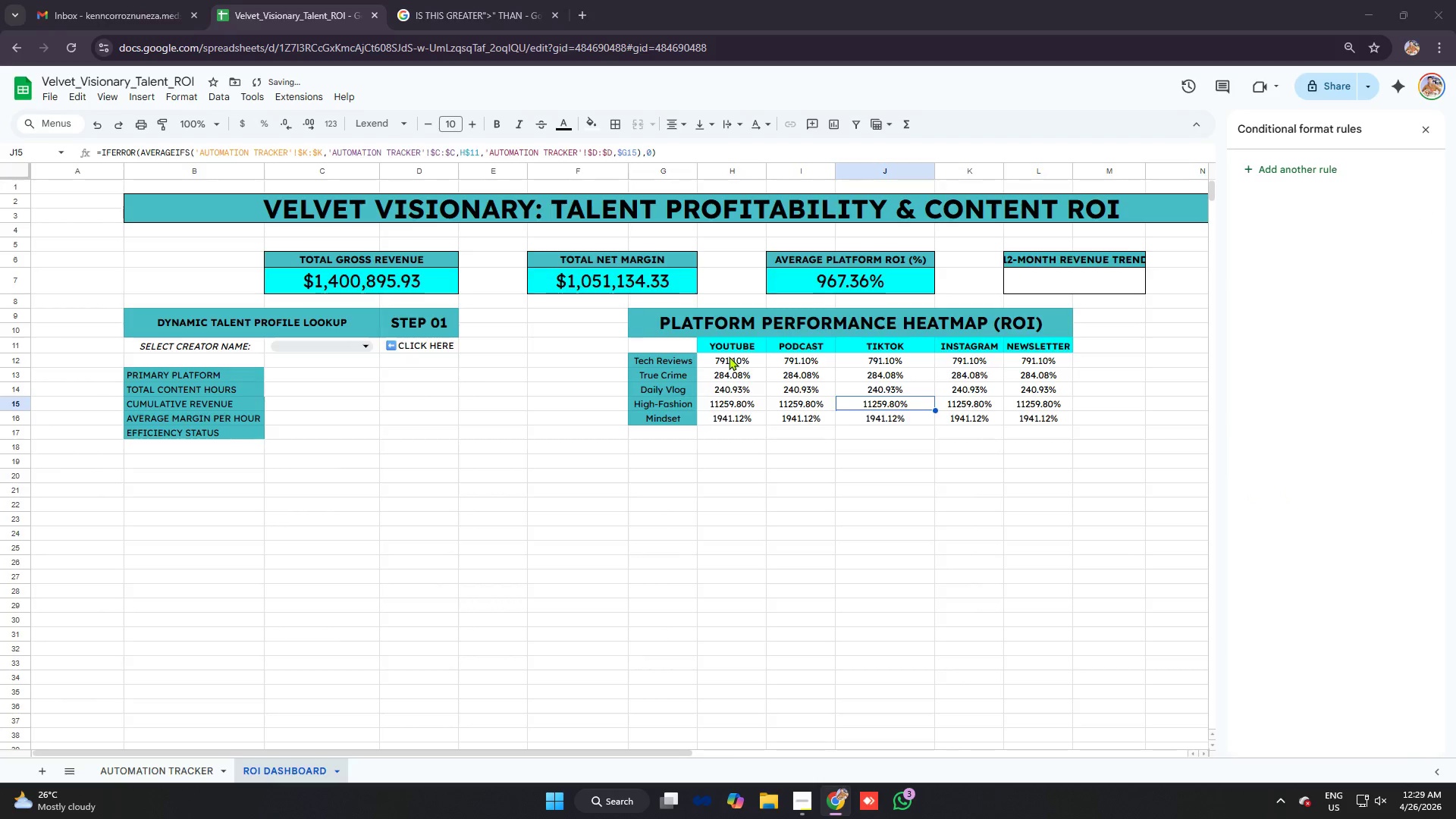 
key(Alt+Tab)